 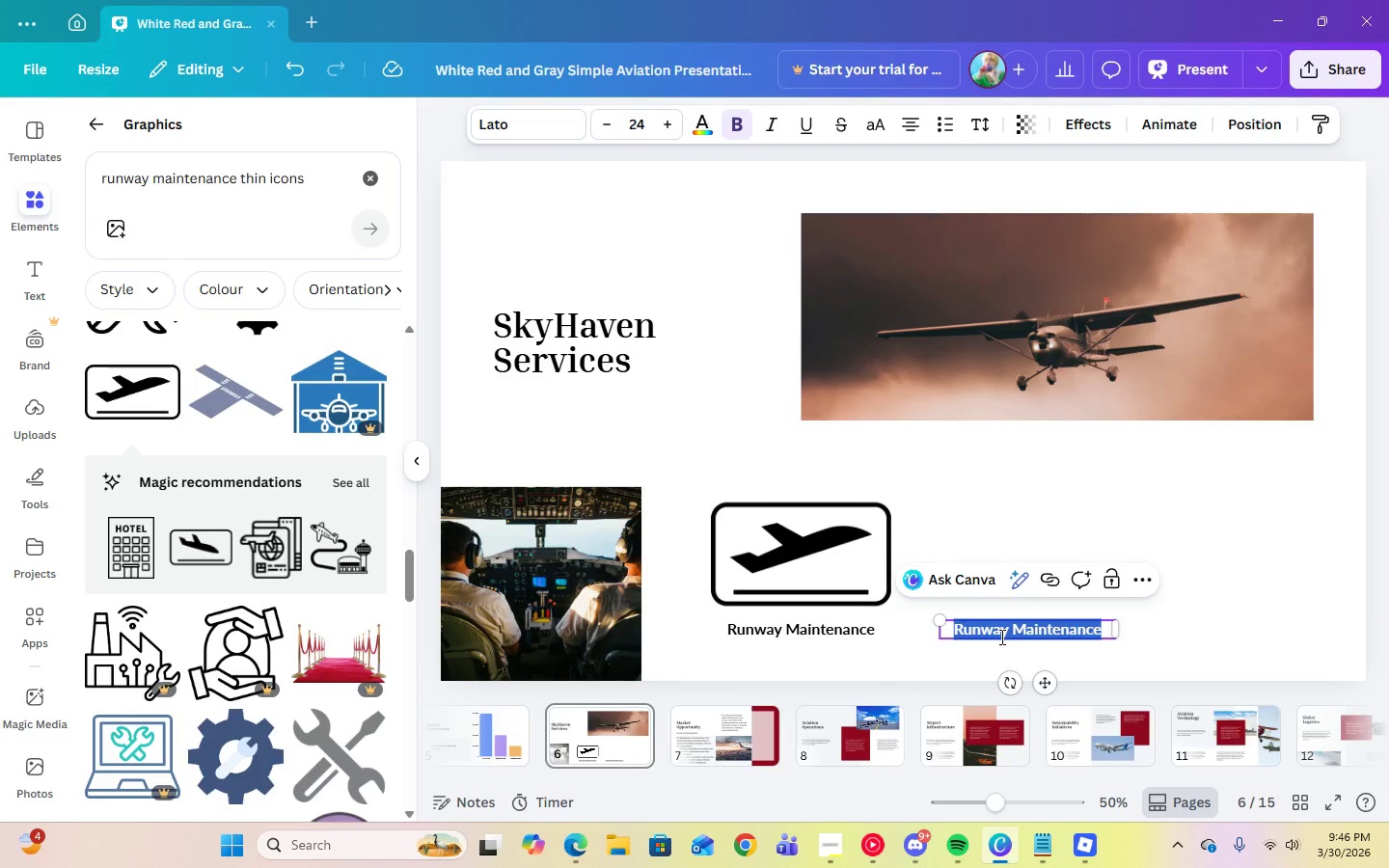 
type(Fuel Logistics)
 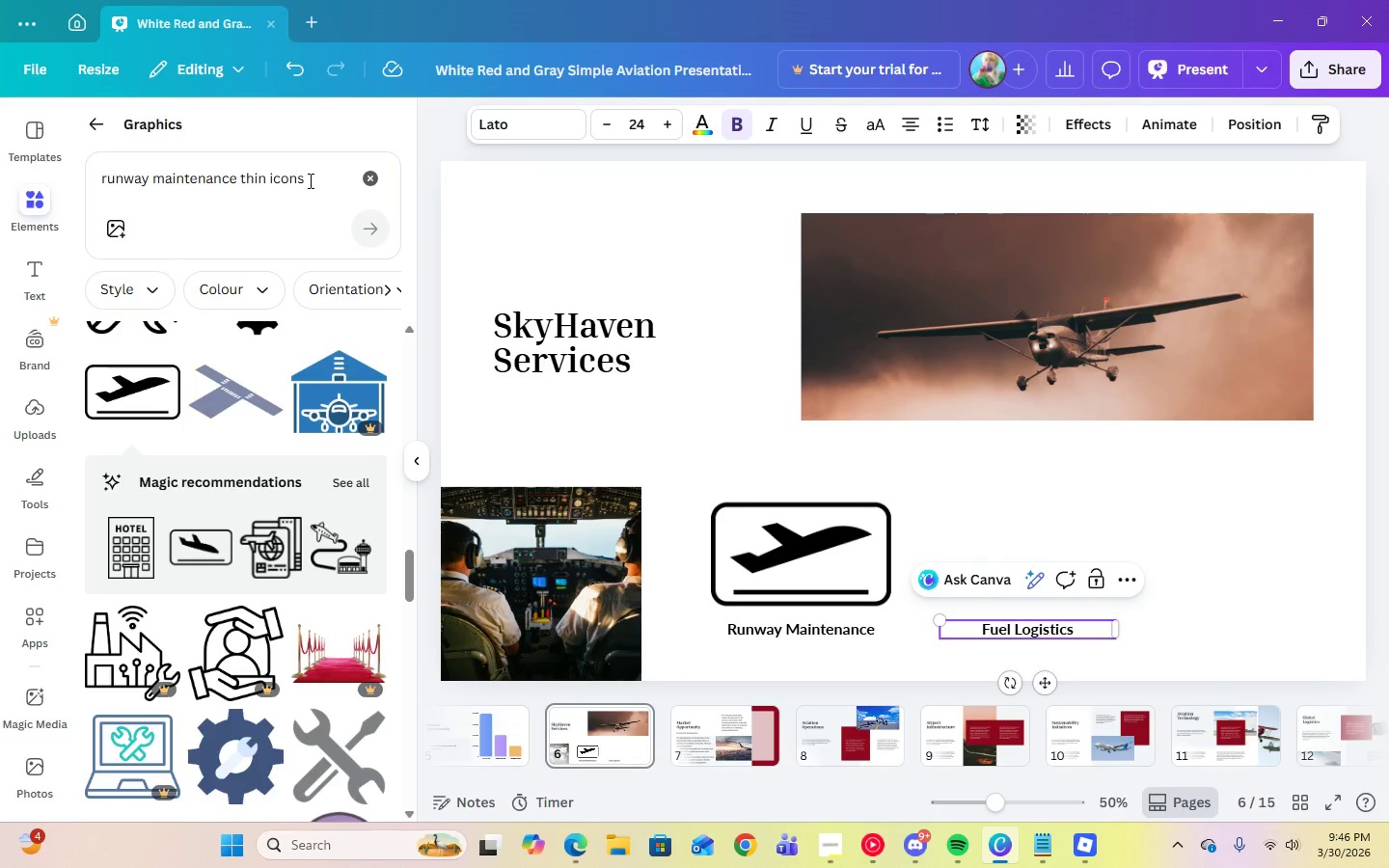 
left_click_drag(start_coordinate=[310, 180], to_coordinate=[75, 183])
 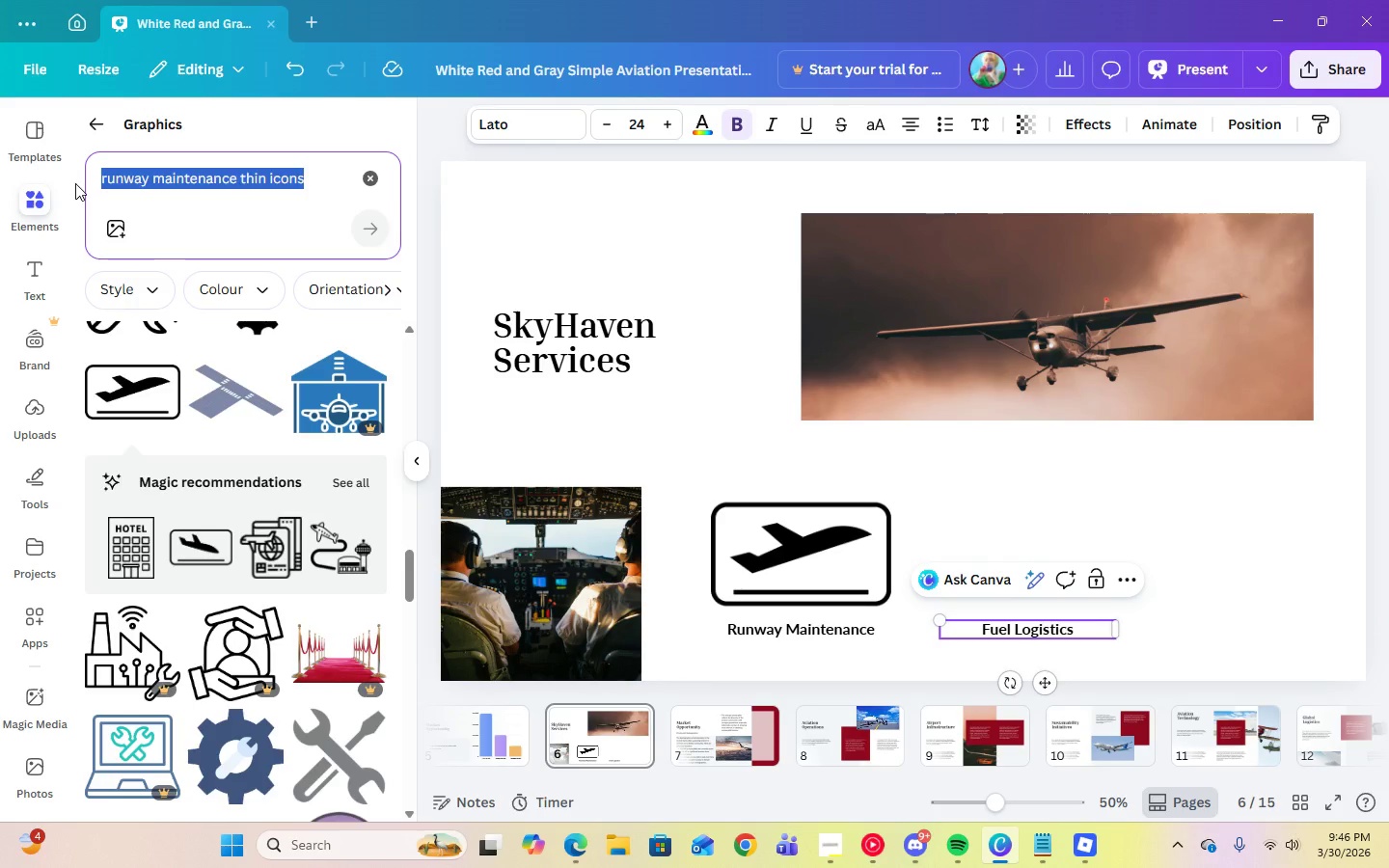 
type(thin line icons for fuel)
 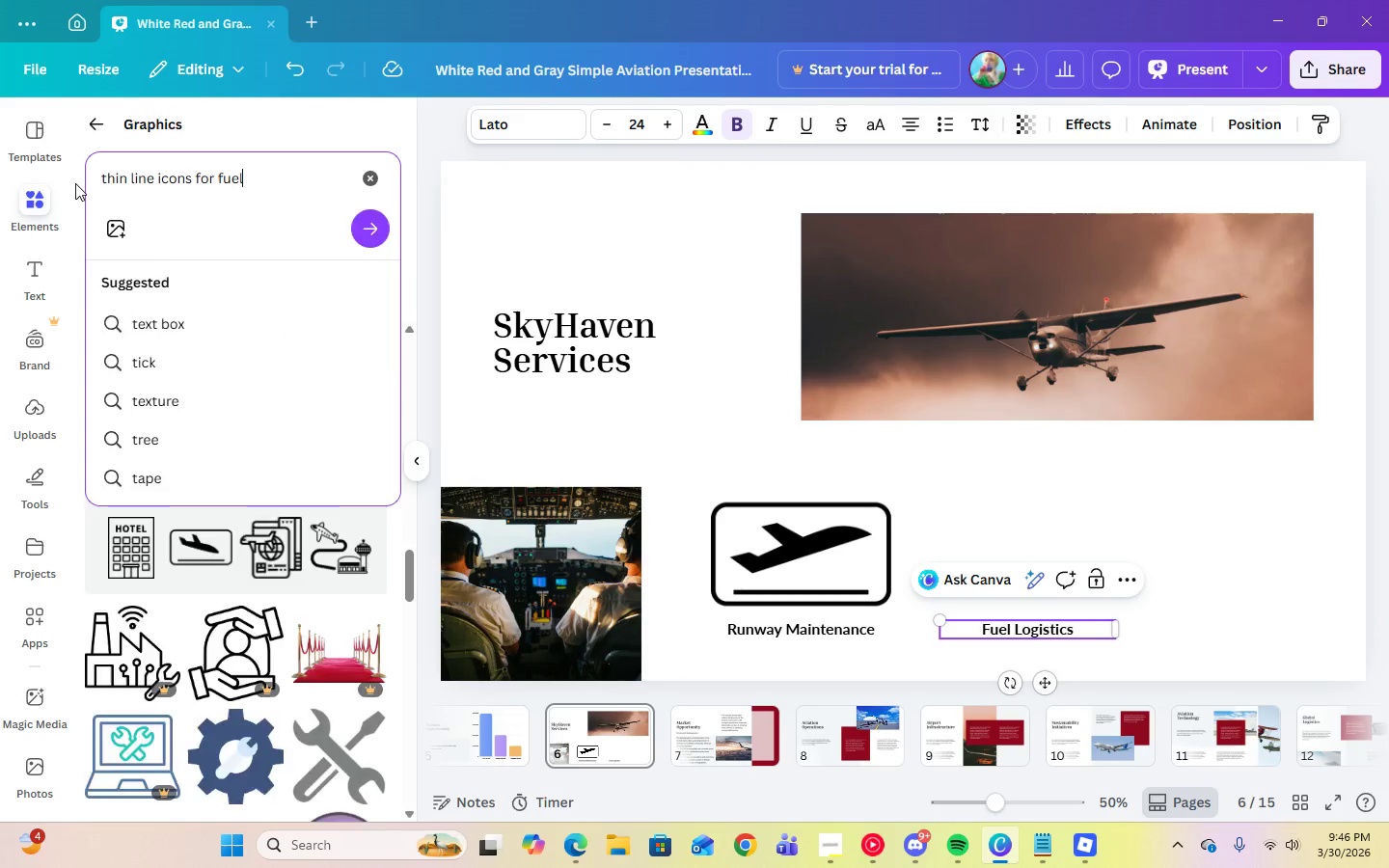 
key(Enter)
 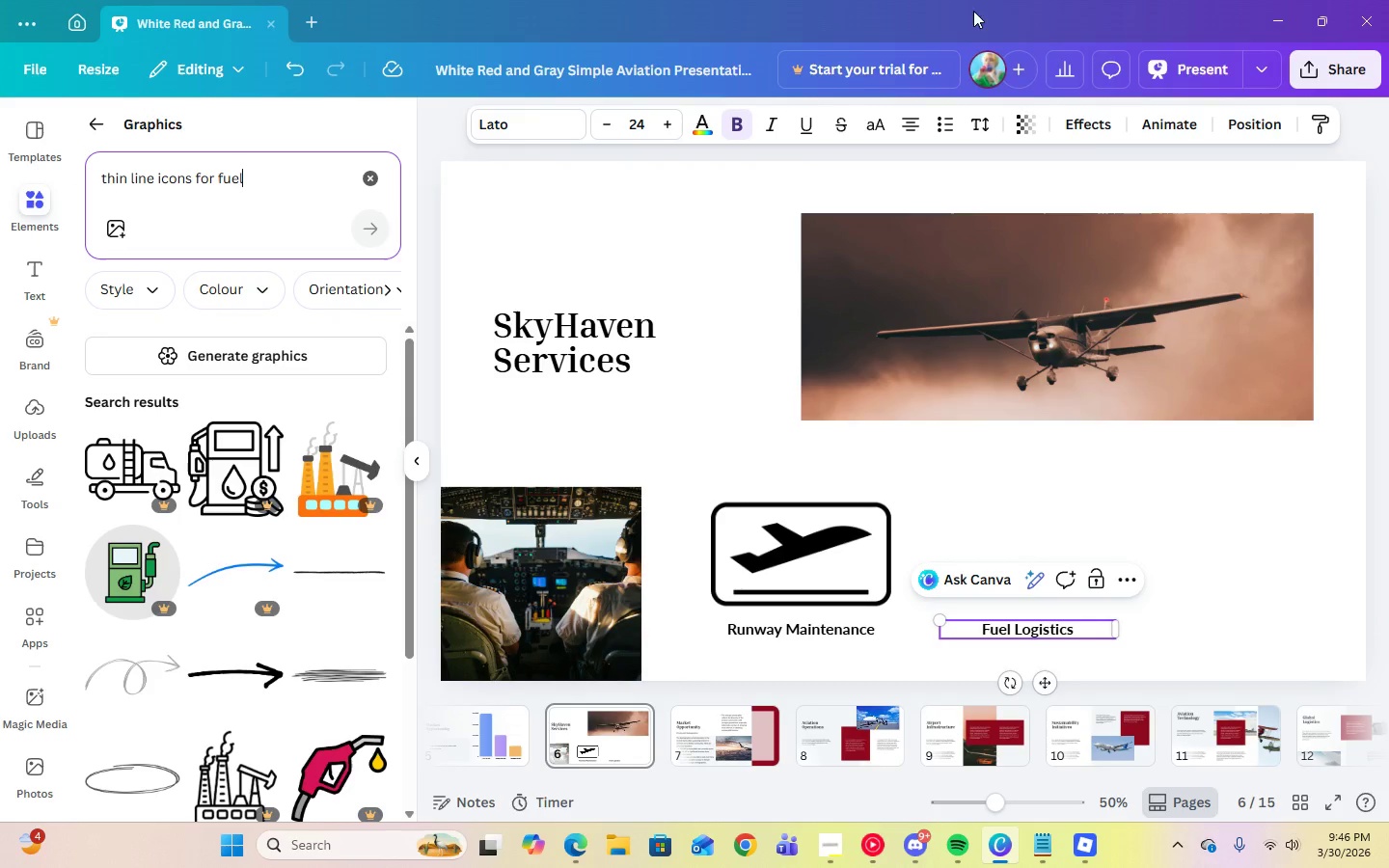 
scroll: coordinate [241, 641], scroll_direction: down, amount: 5.0
 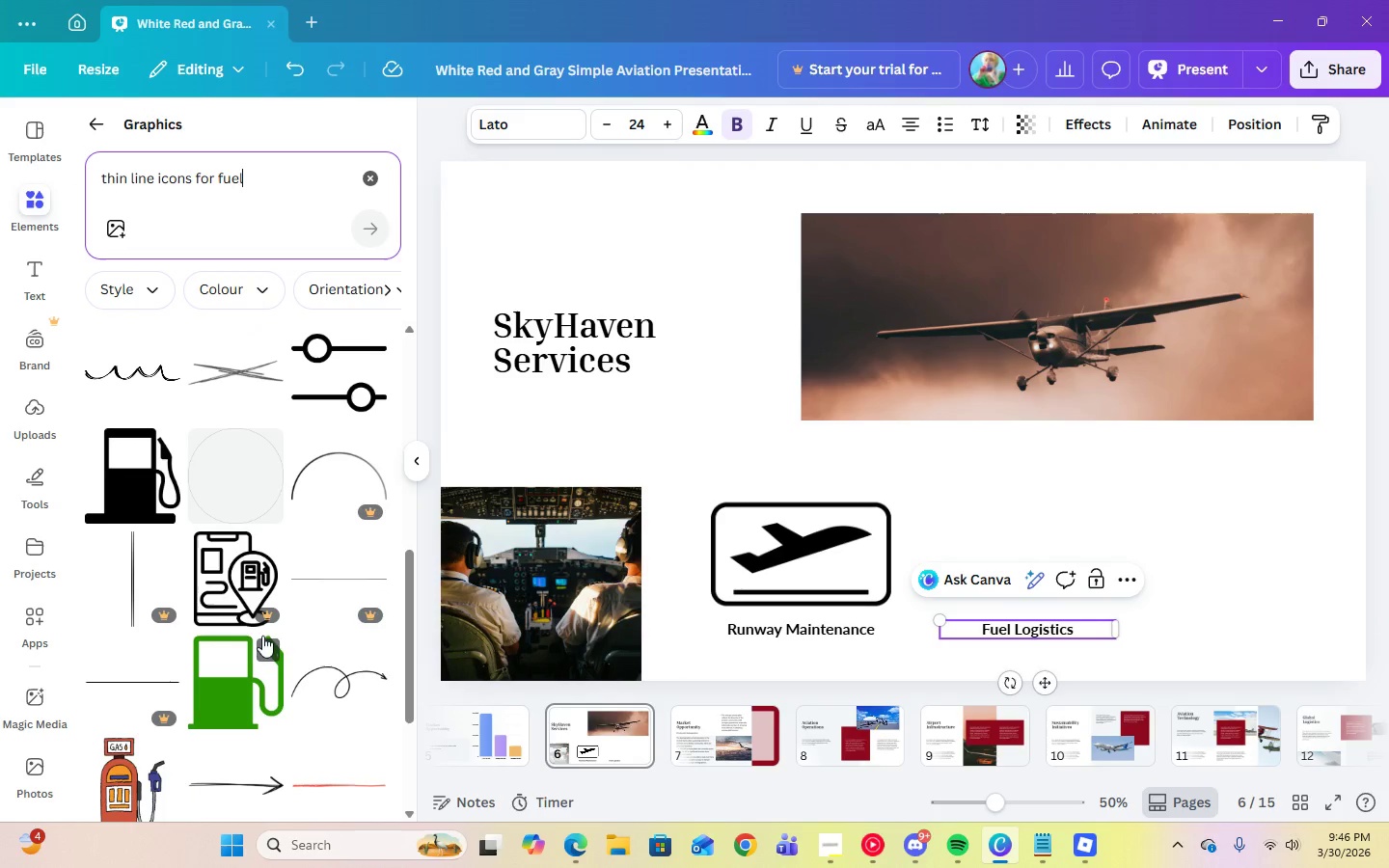 
left_click([1174, 645])
 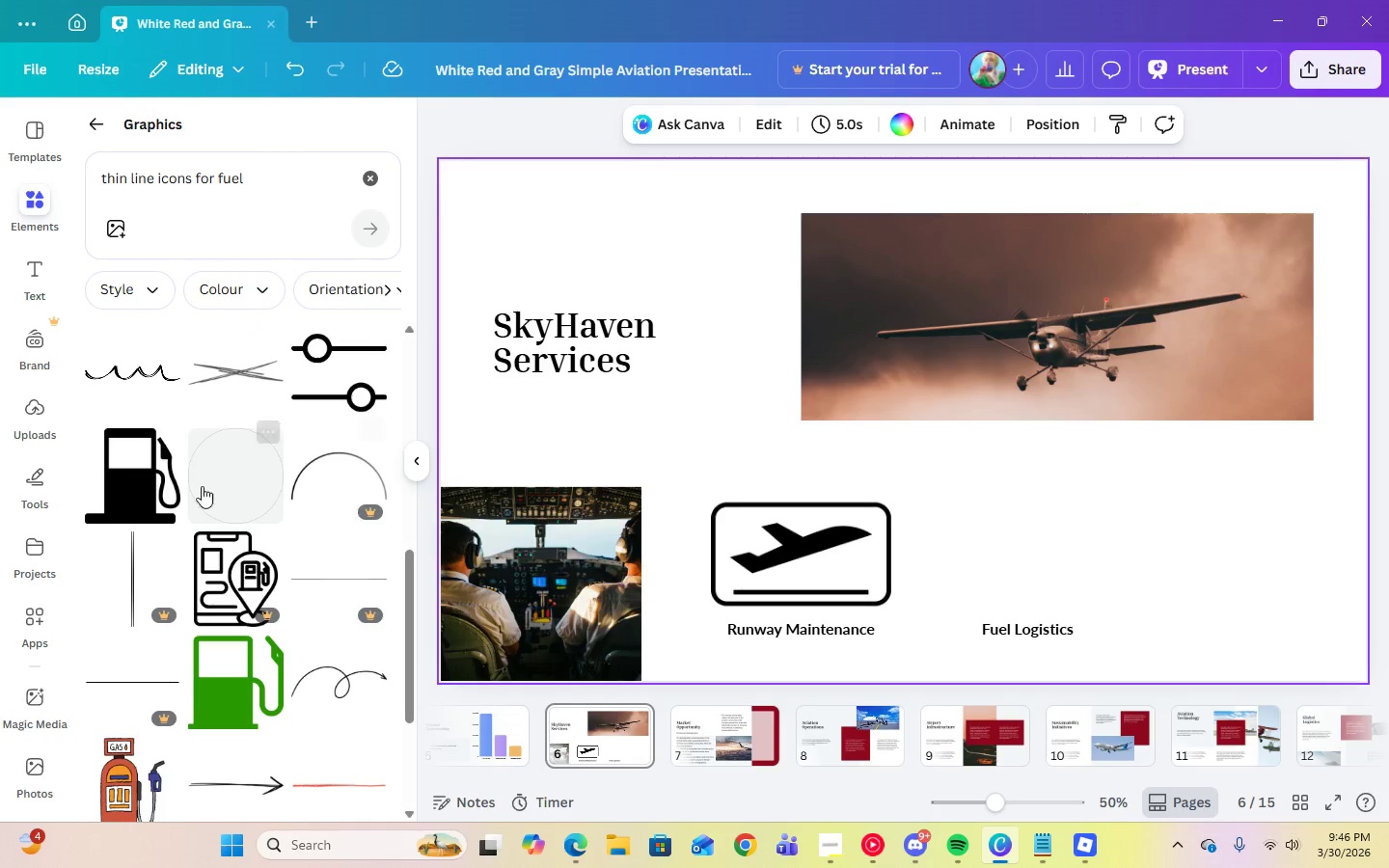 
left_click([146, 477])
 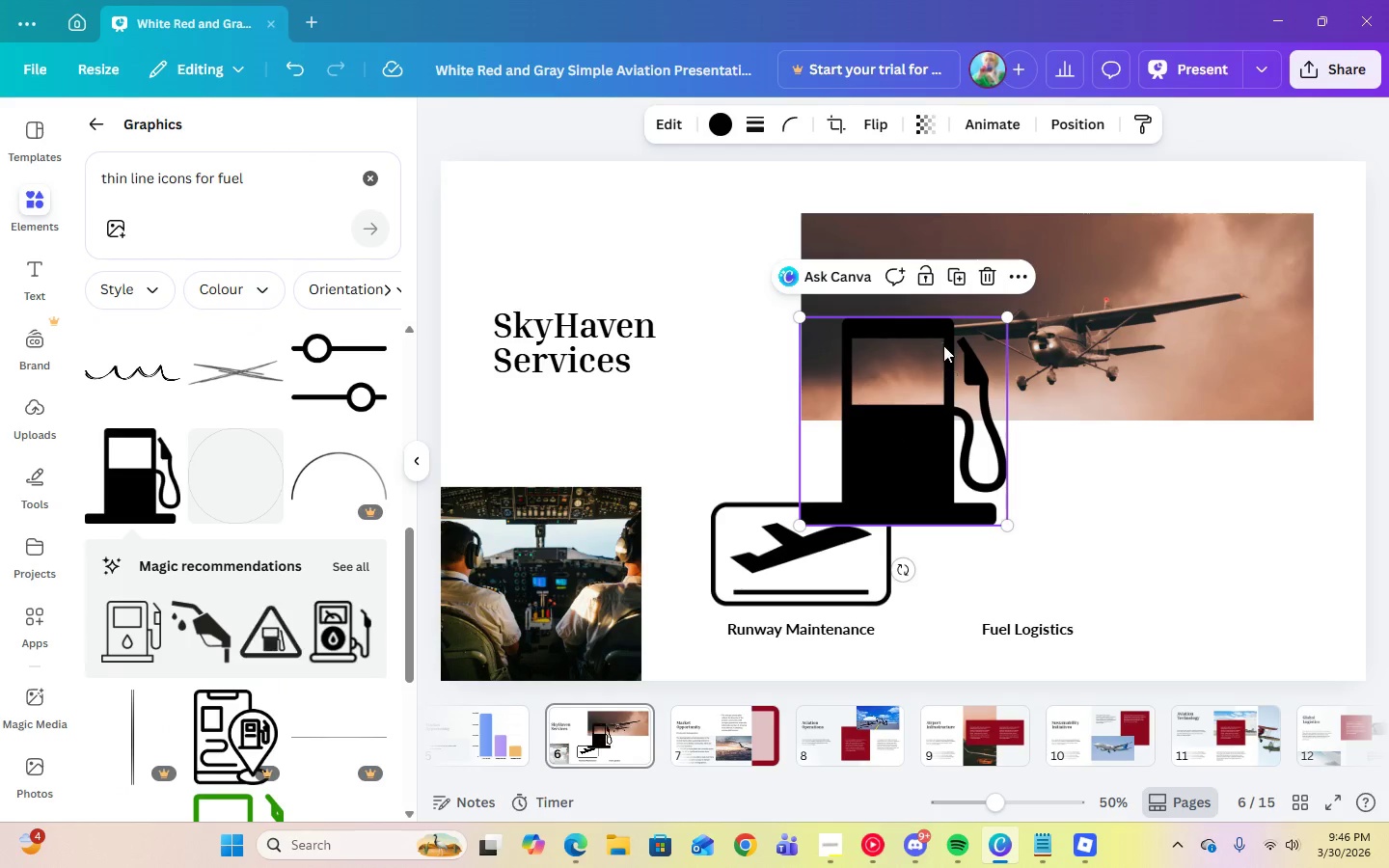 
left_click_drag(start_coordinate=[940, 406], to_coordinate=[1076, 489])
 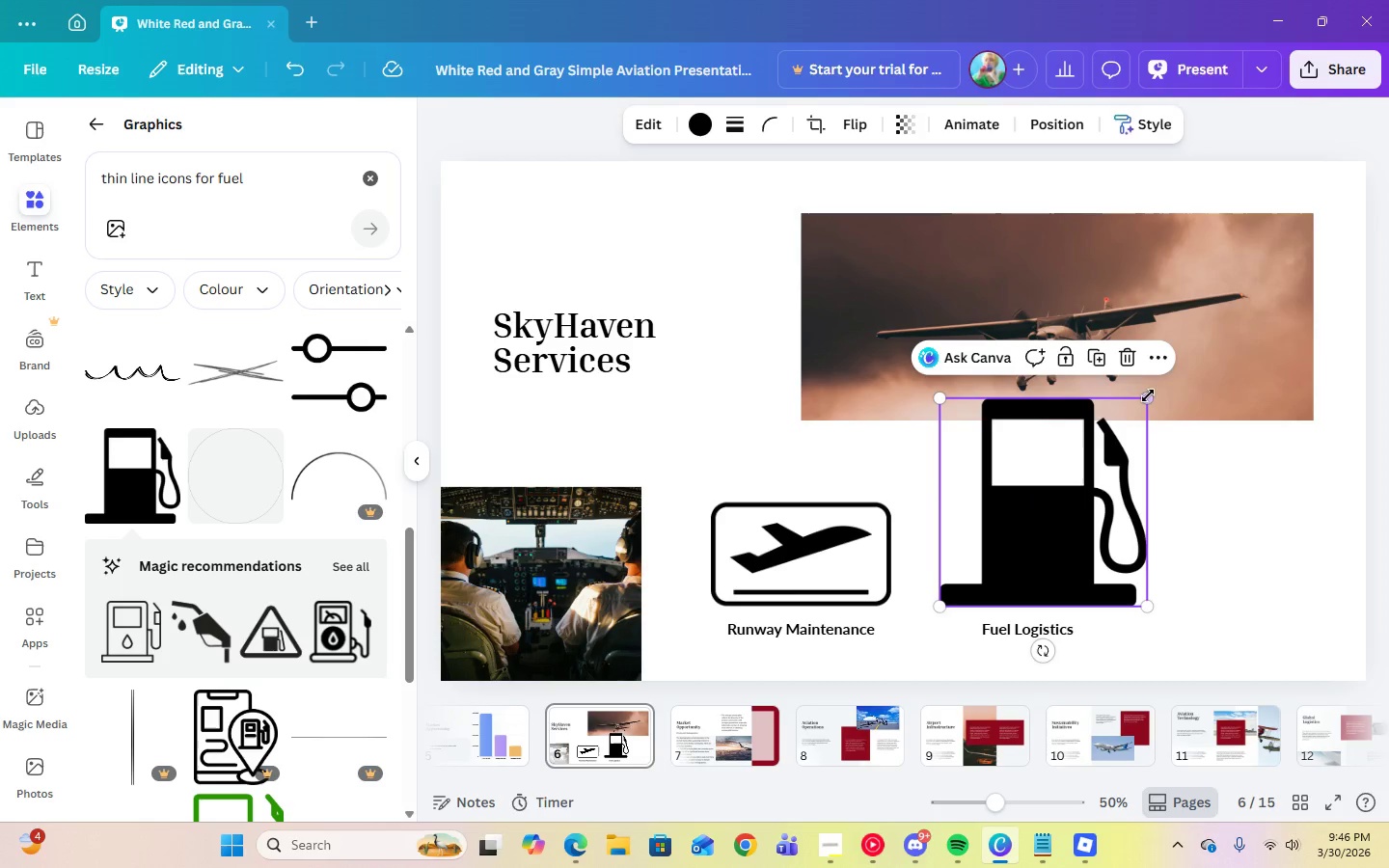 
left_click_drag(start_coordinate=[1145, 398], to_coordinate=[1102, 551])
 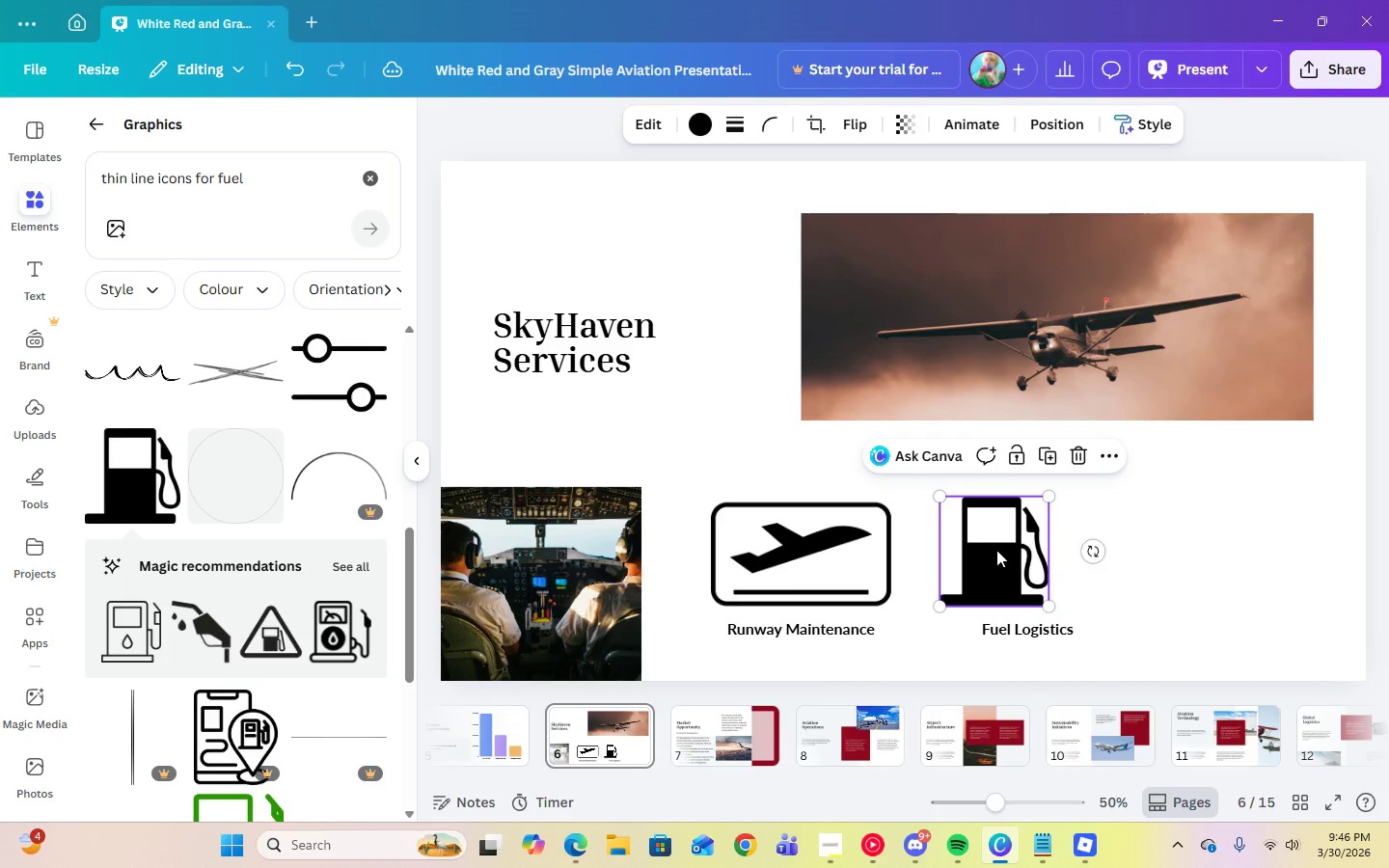 
left_click_drag(start_coordinate=[995, 550], to_coordinate=[1034, 551])
 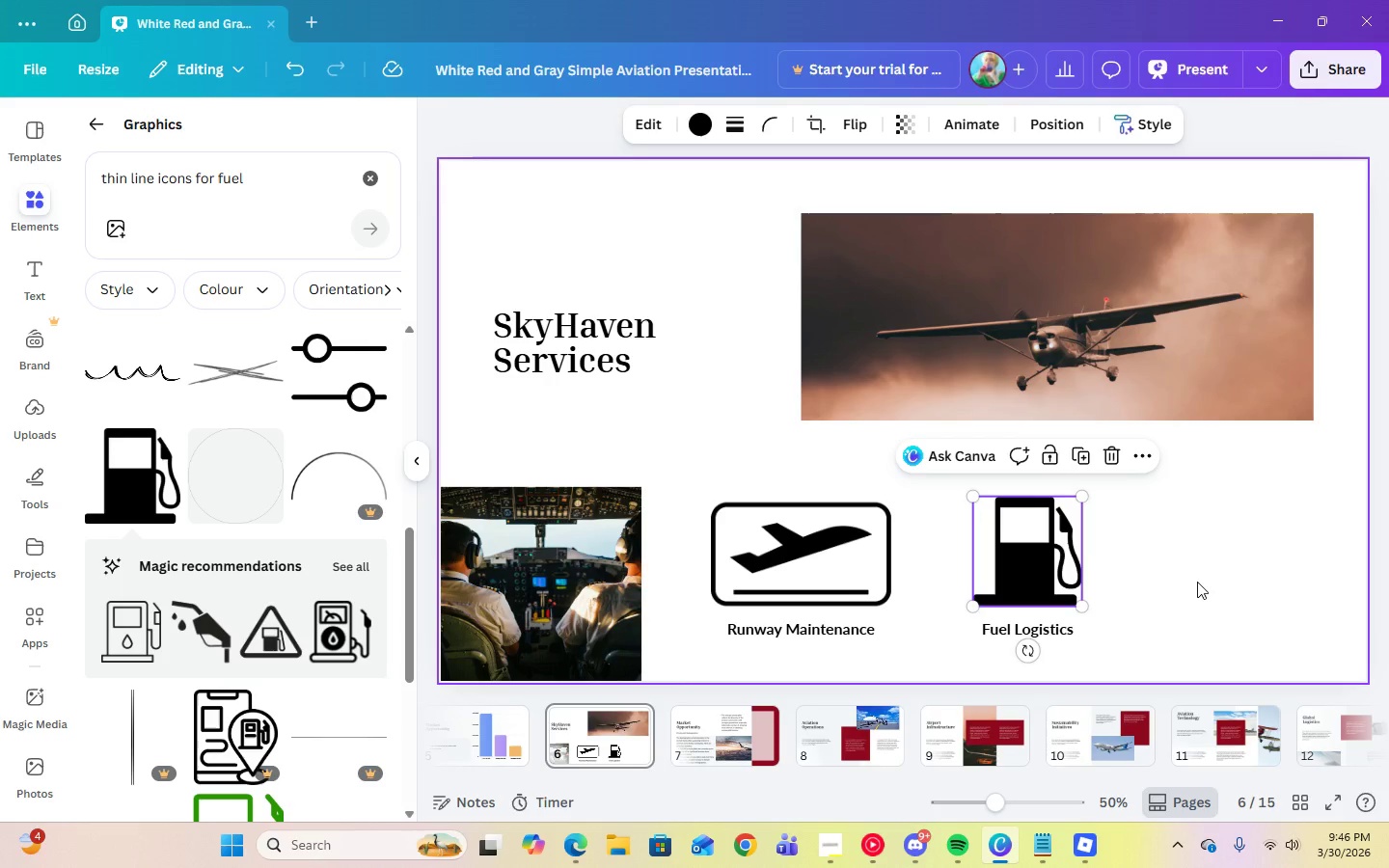 
left_click([1197, 582])
 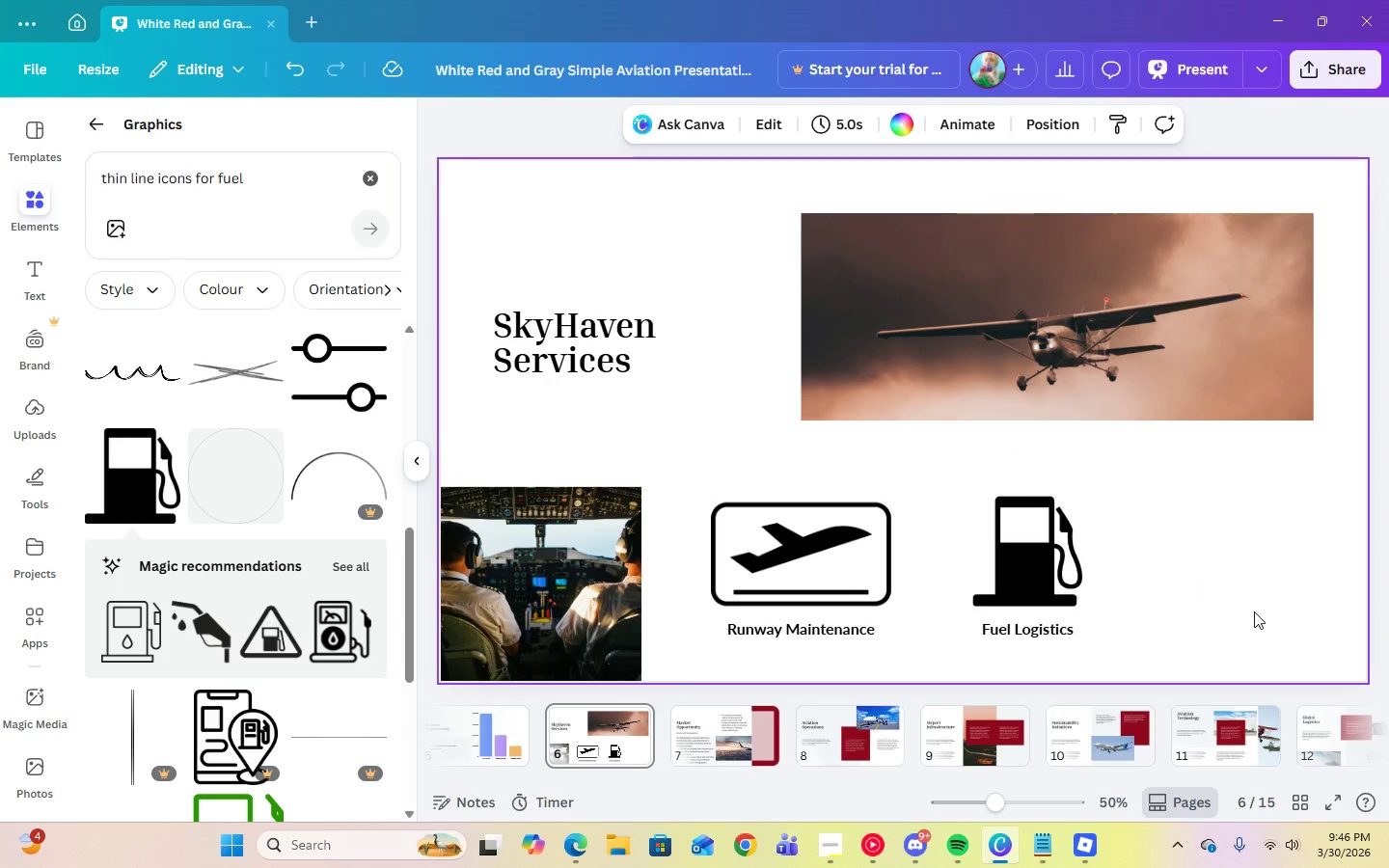 
left_click([987, 631])
 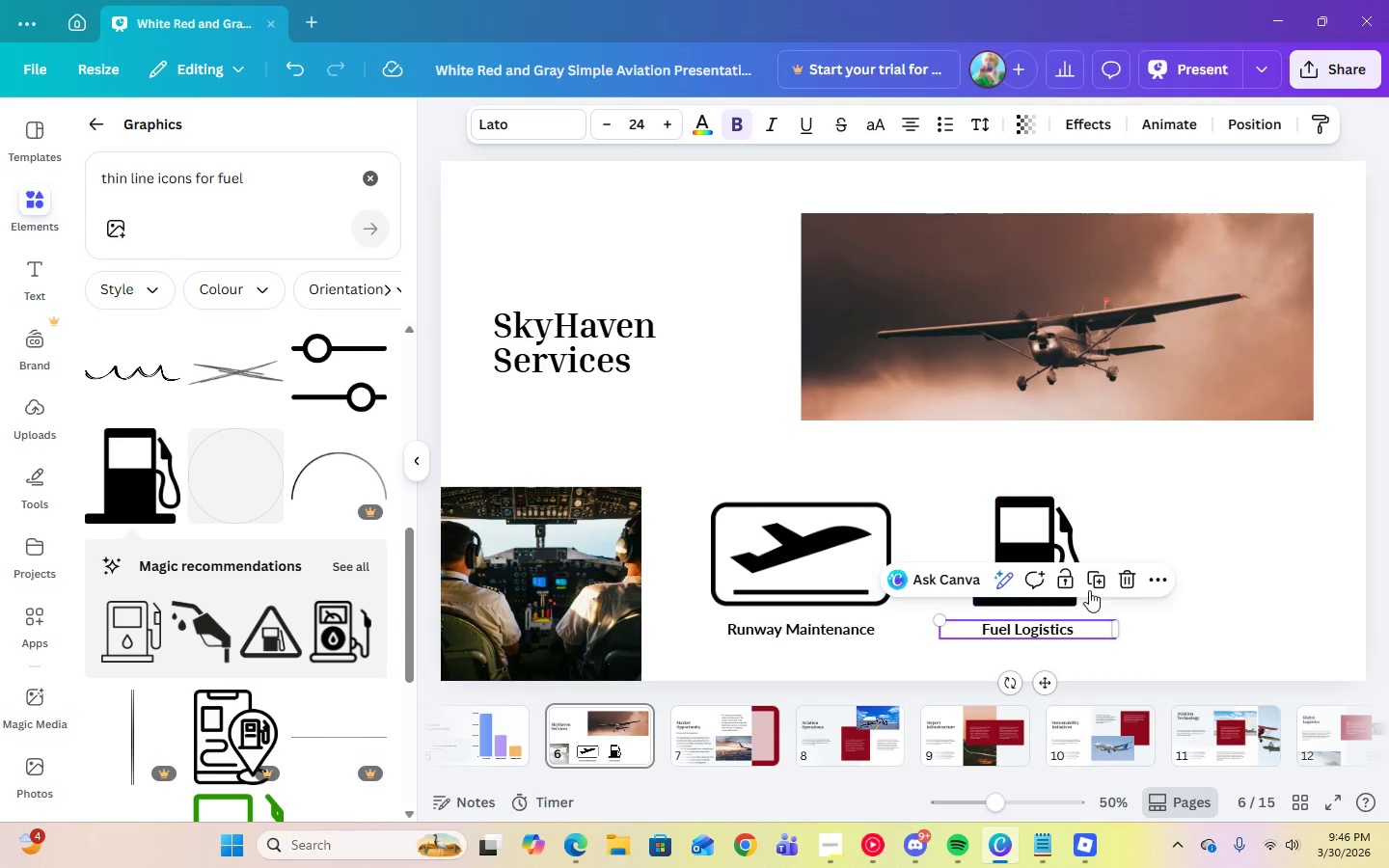 
left_click([1089, 580])
 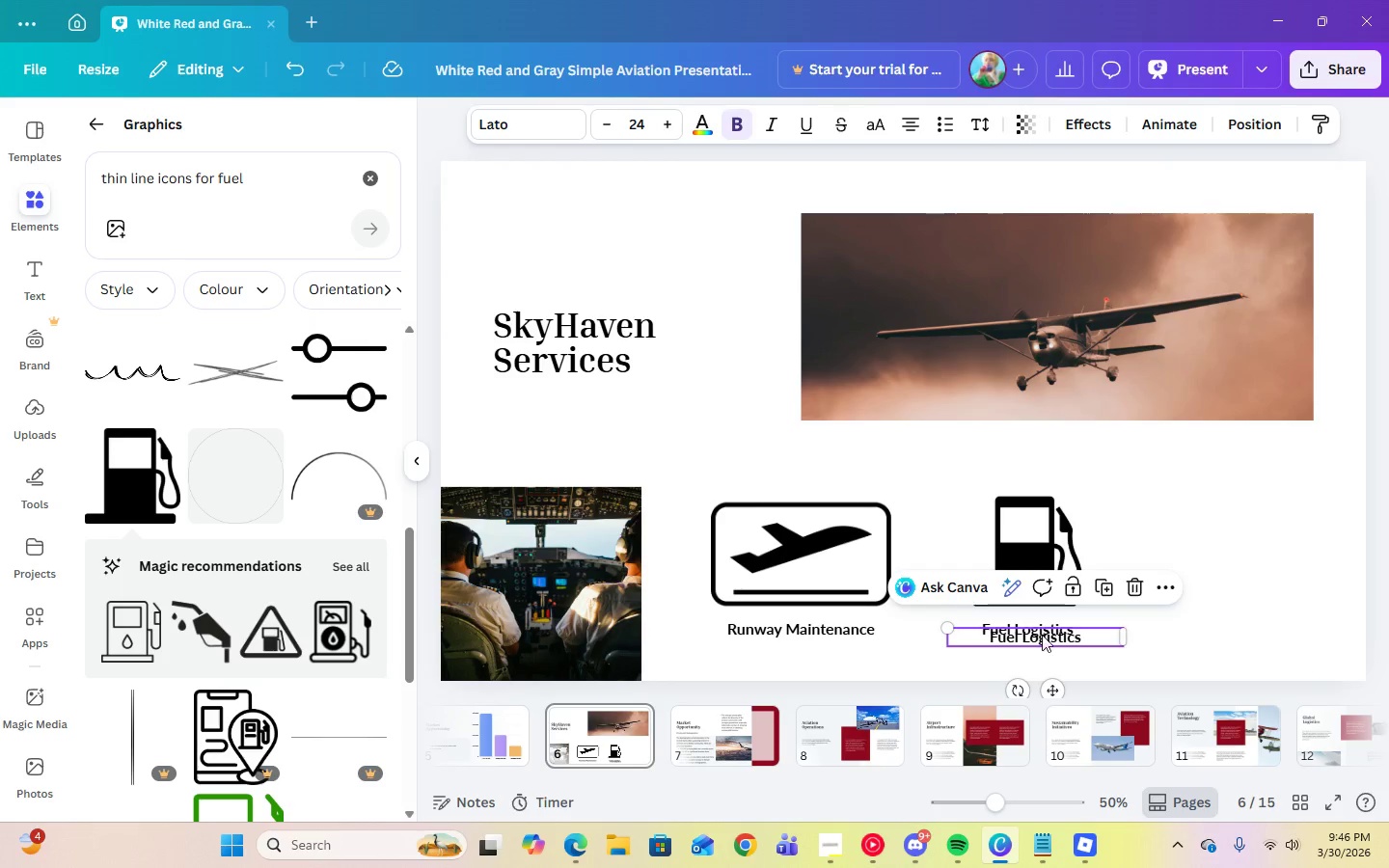 
left_click_drag(start_coordinate=[1042, 635], to_coordinate=[1236, 623])
 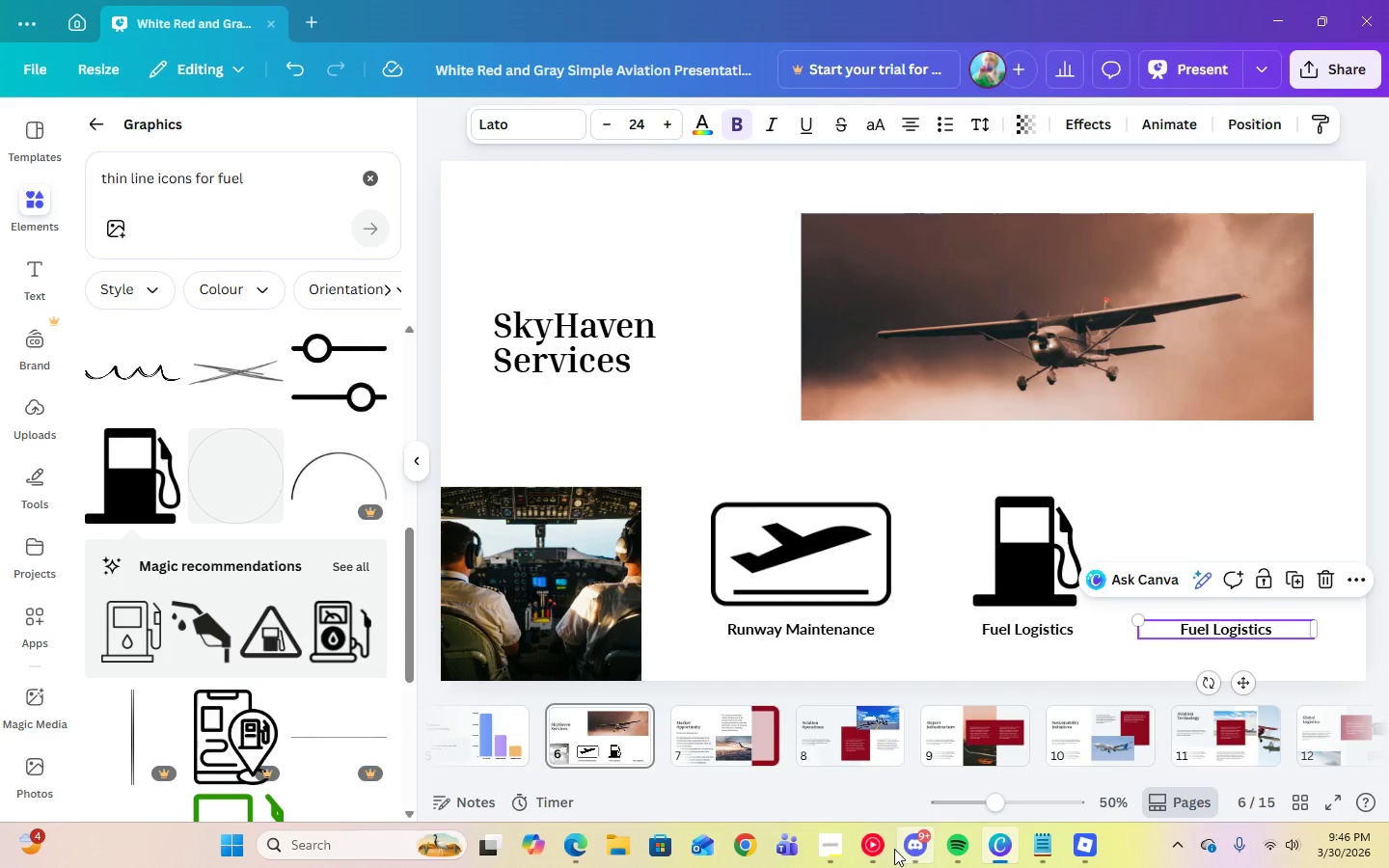 
left_click([833, 853])